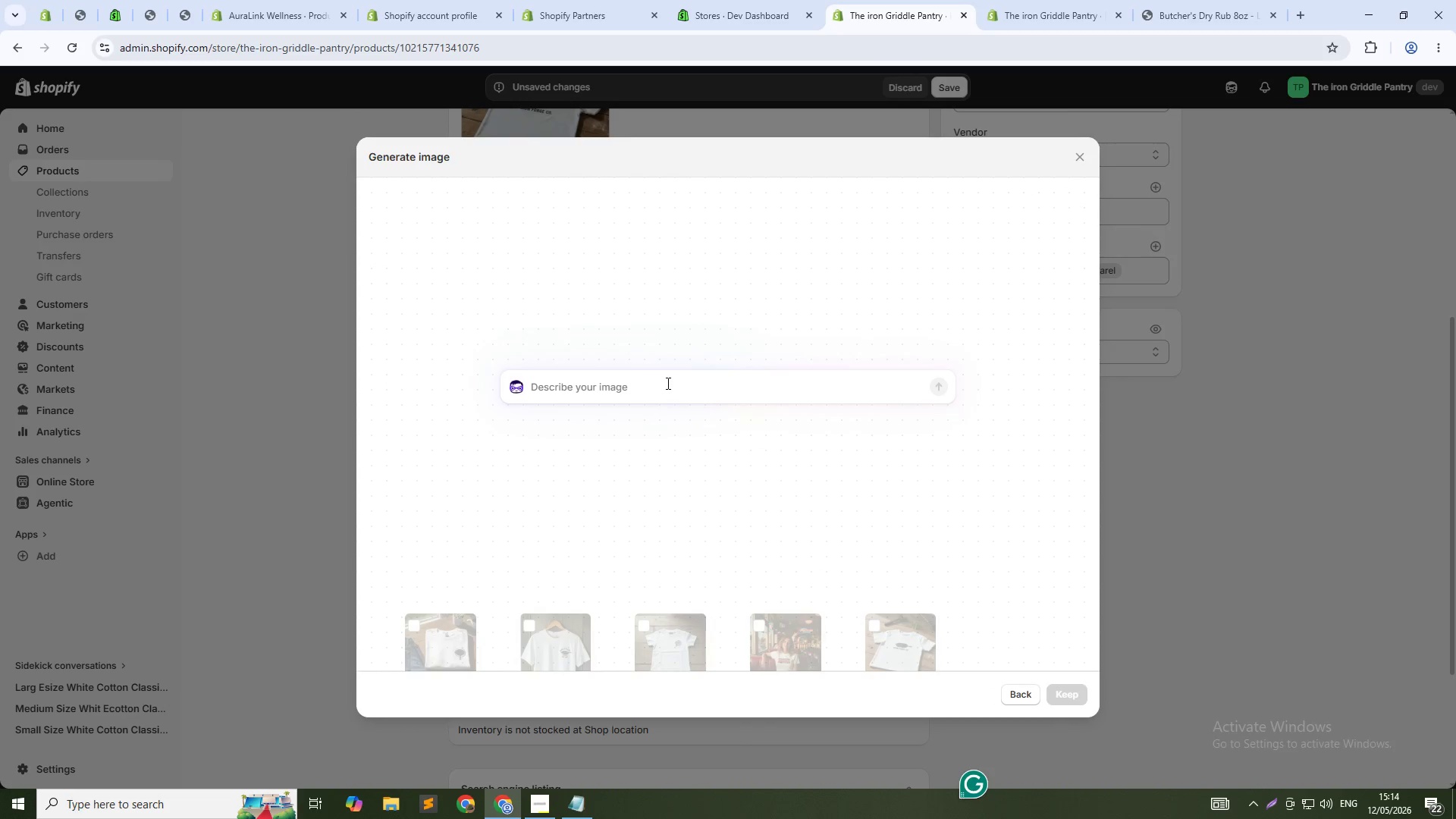 
wait(7.23)
 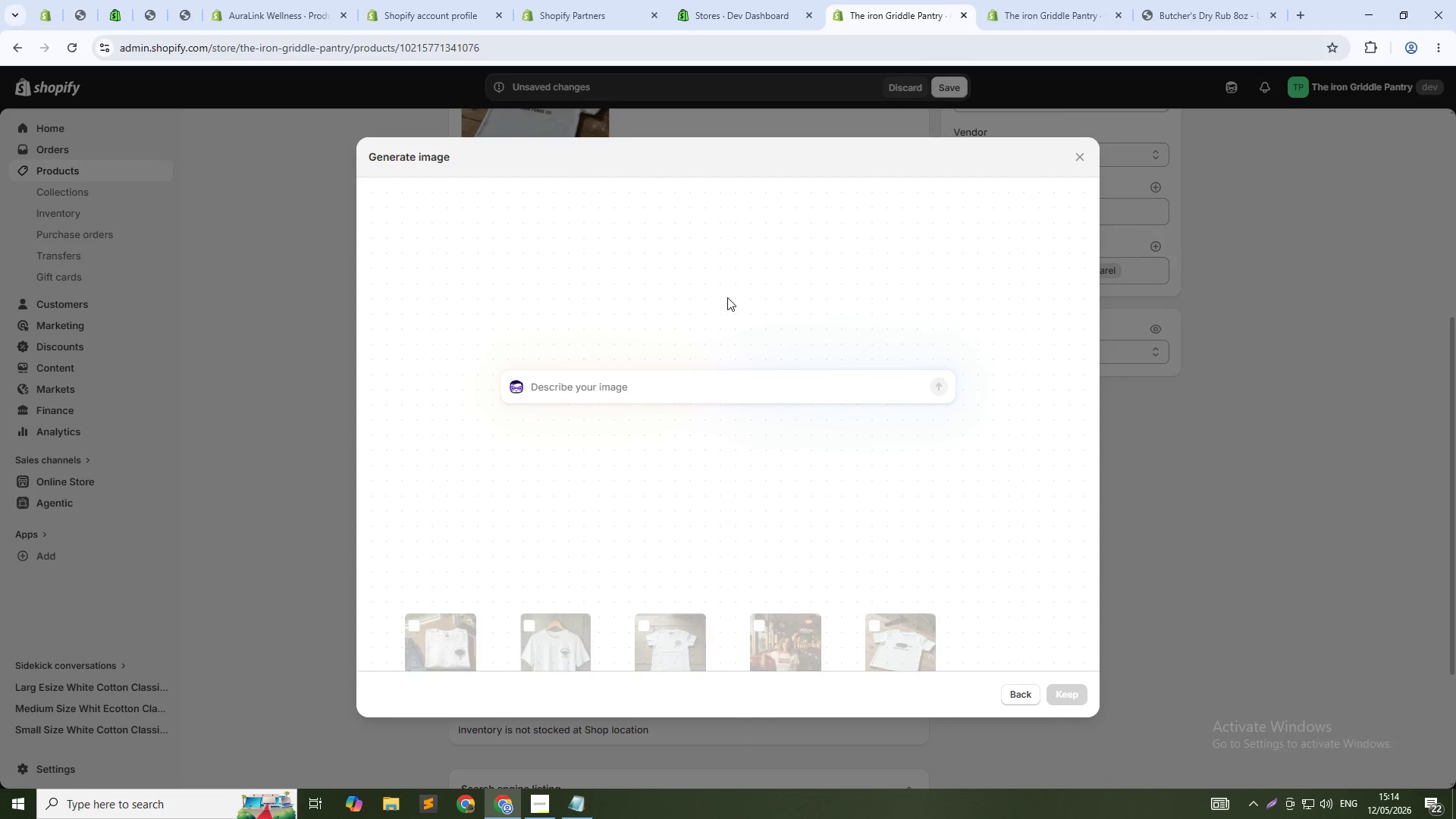 
type(xl size white cotton classic logo tee flat on rustic wooden surface cast iron gribble logo embrodery detils close up. cod)
key(Backspace)
type(fe)
key(Backspace)
type(fee cup bed)
key(Backspace)
type(side for size reference. natural daylight.1:1)
 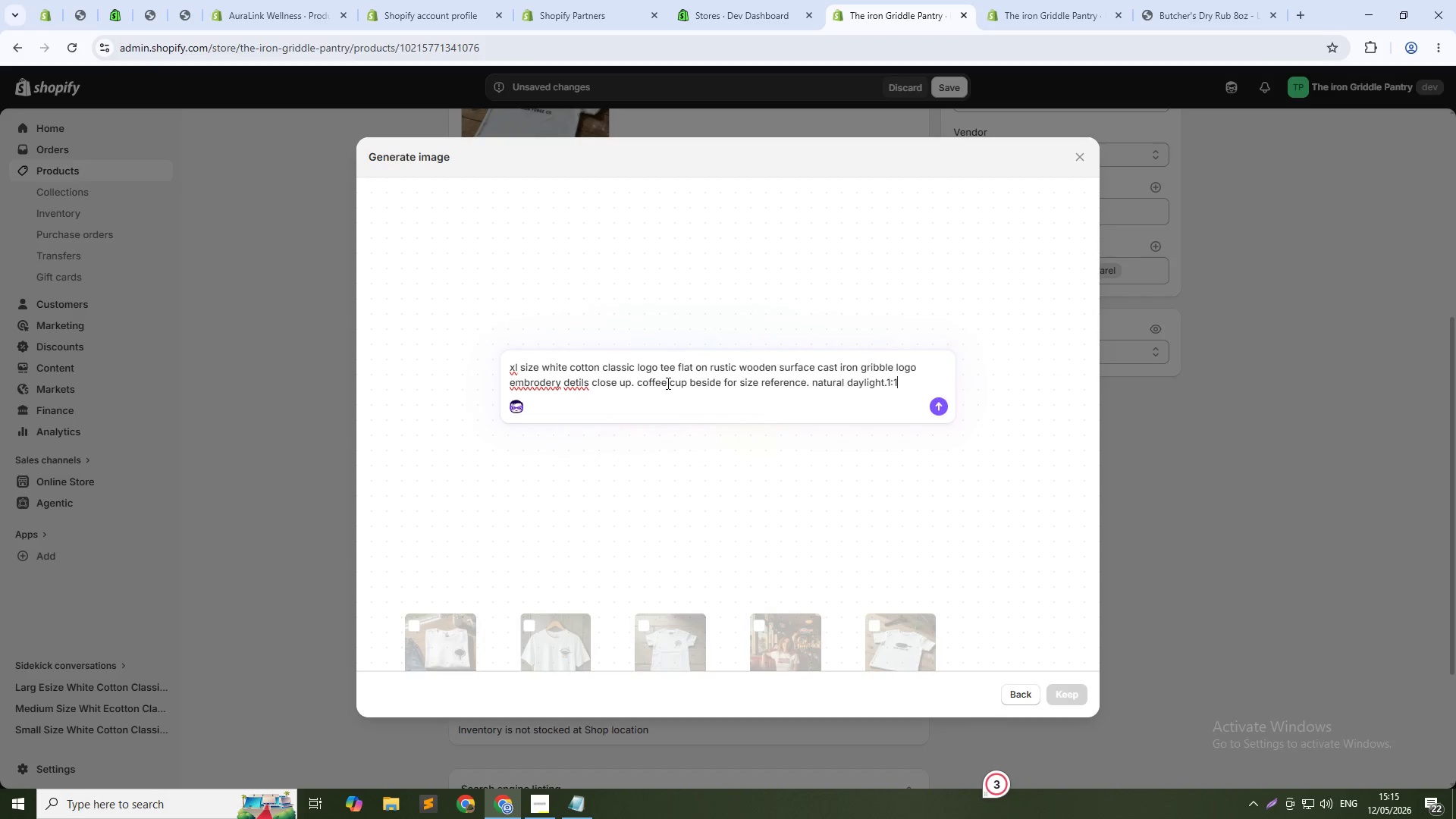 
key(Enter)
 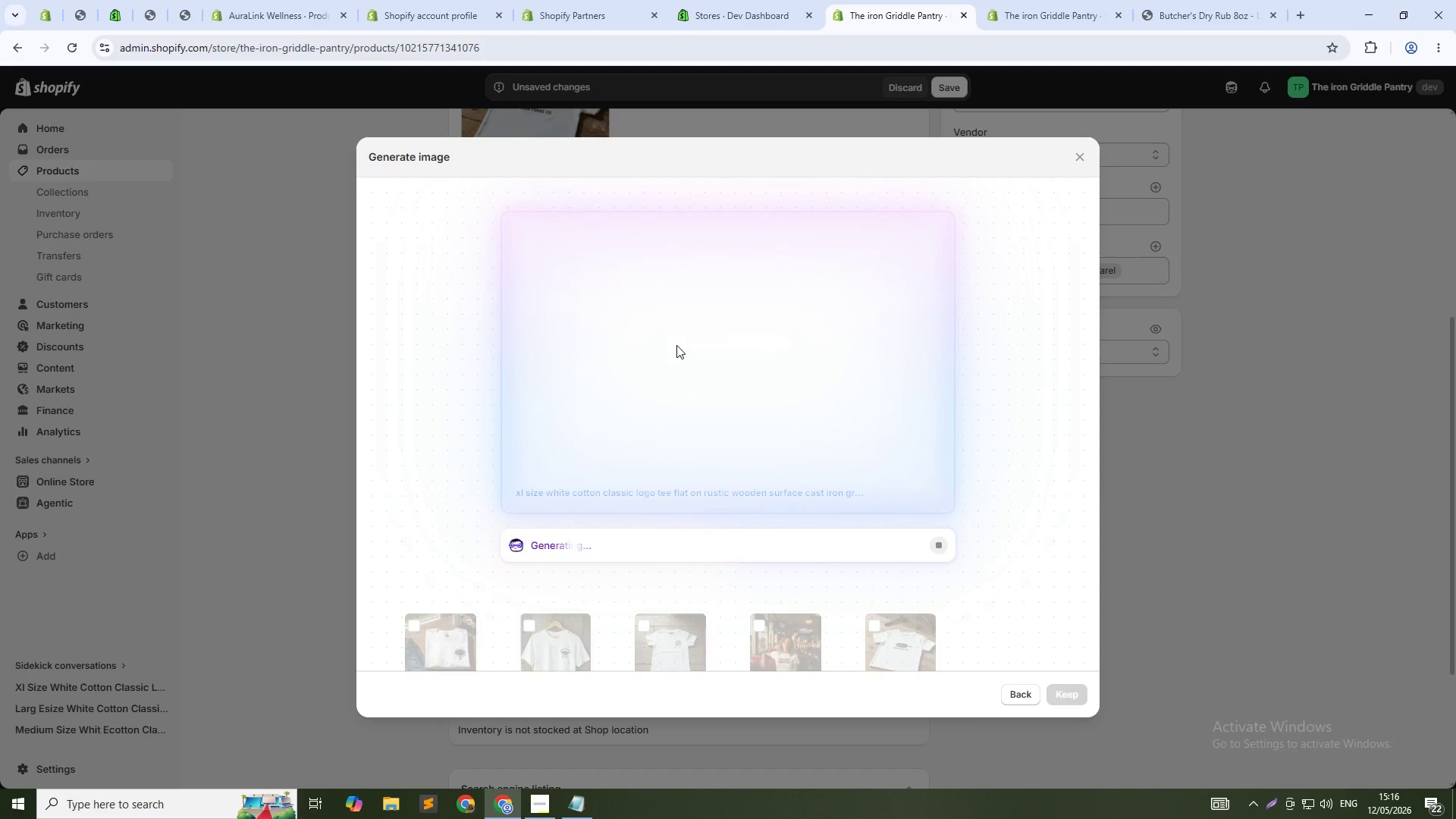 
wait(26.0)
 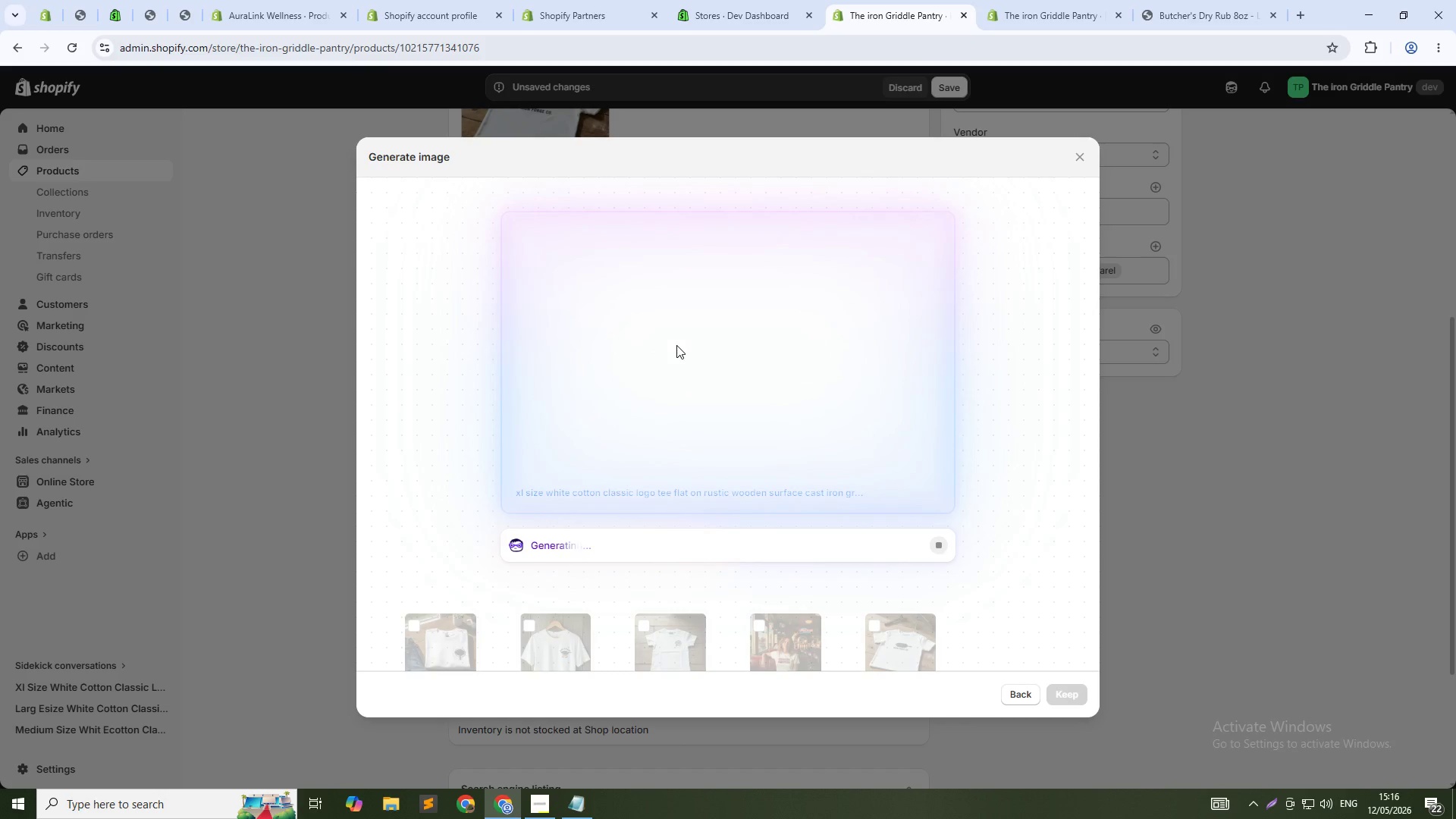 
key(Alt+Tab)
 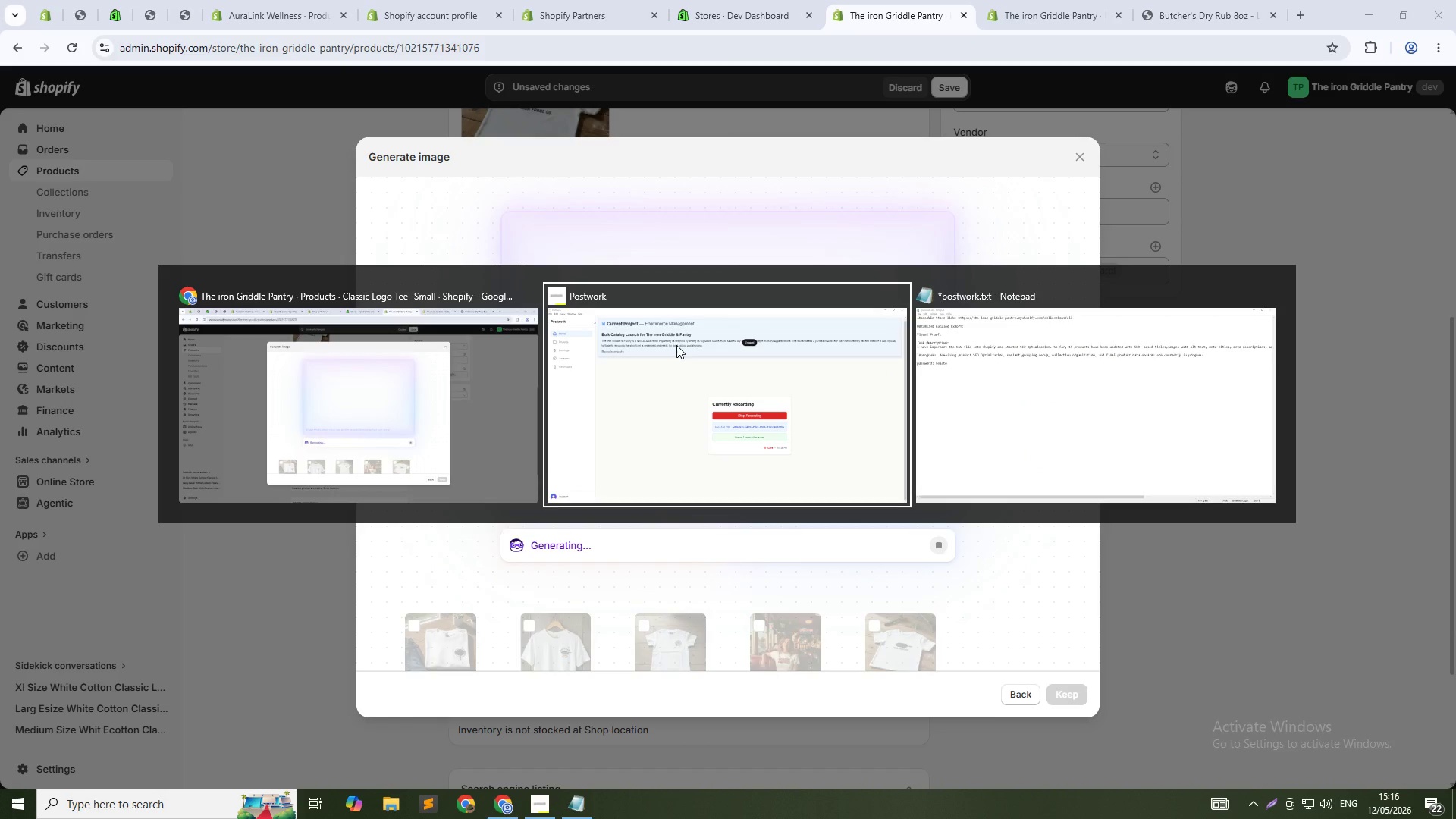 
key(Alt+Tab)
 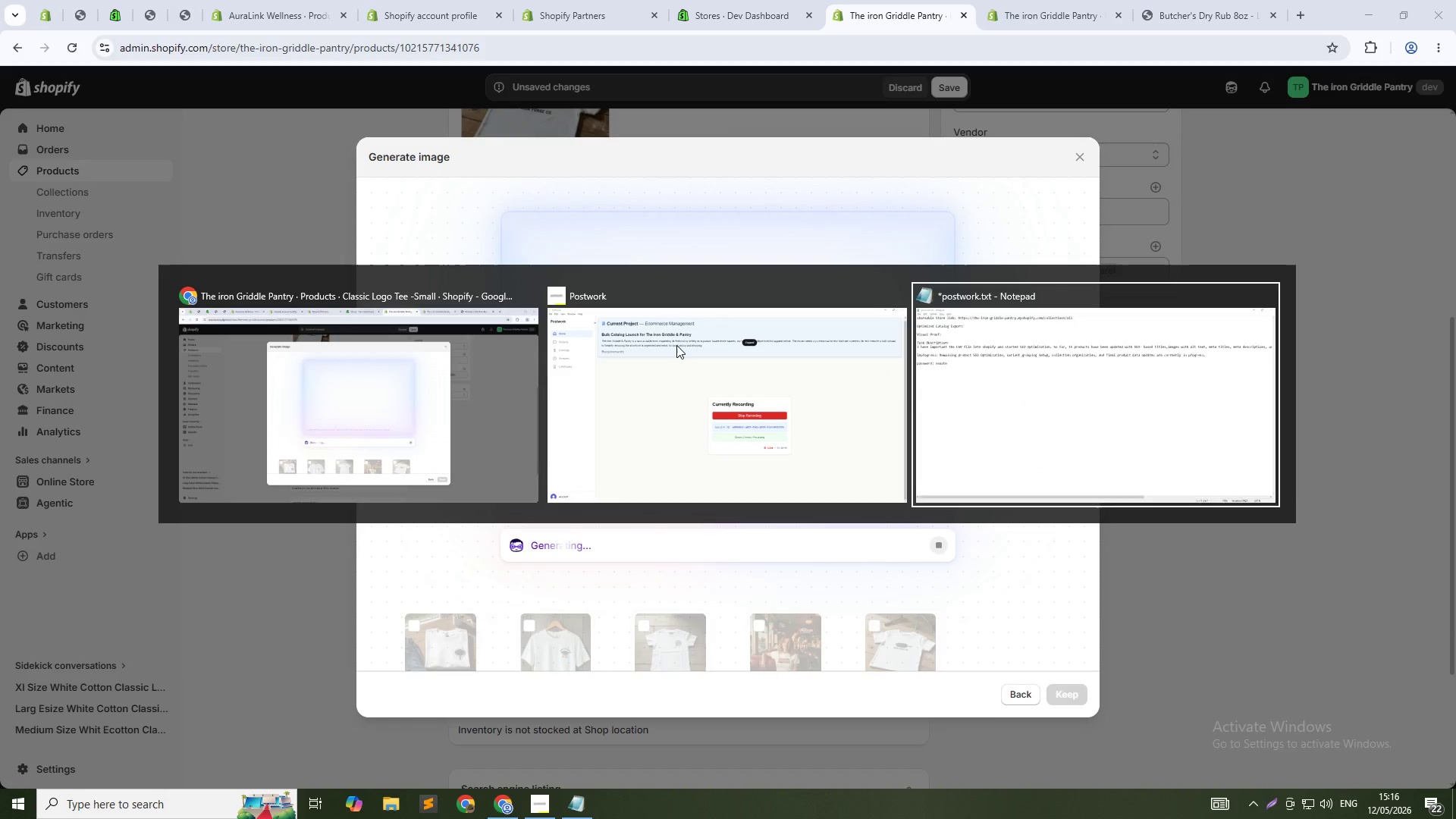 
key(Alt+Tab)
 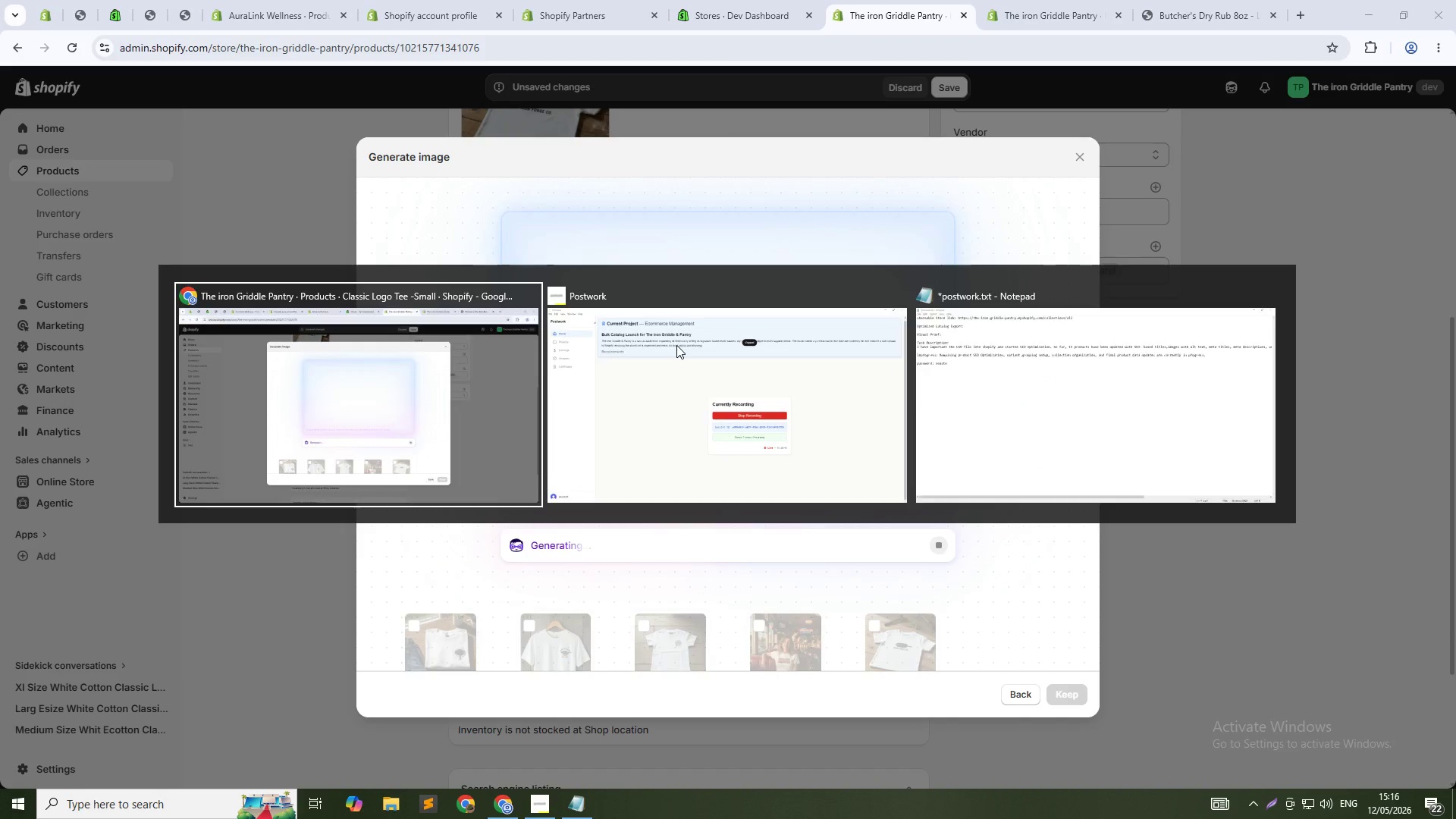 
key(Alt+Tab)